 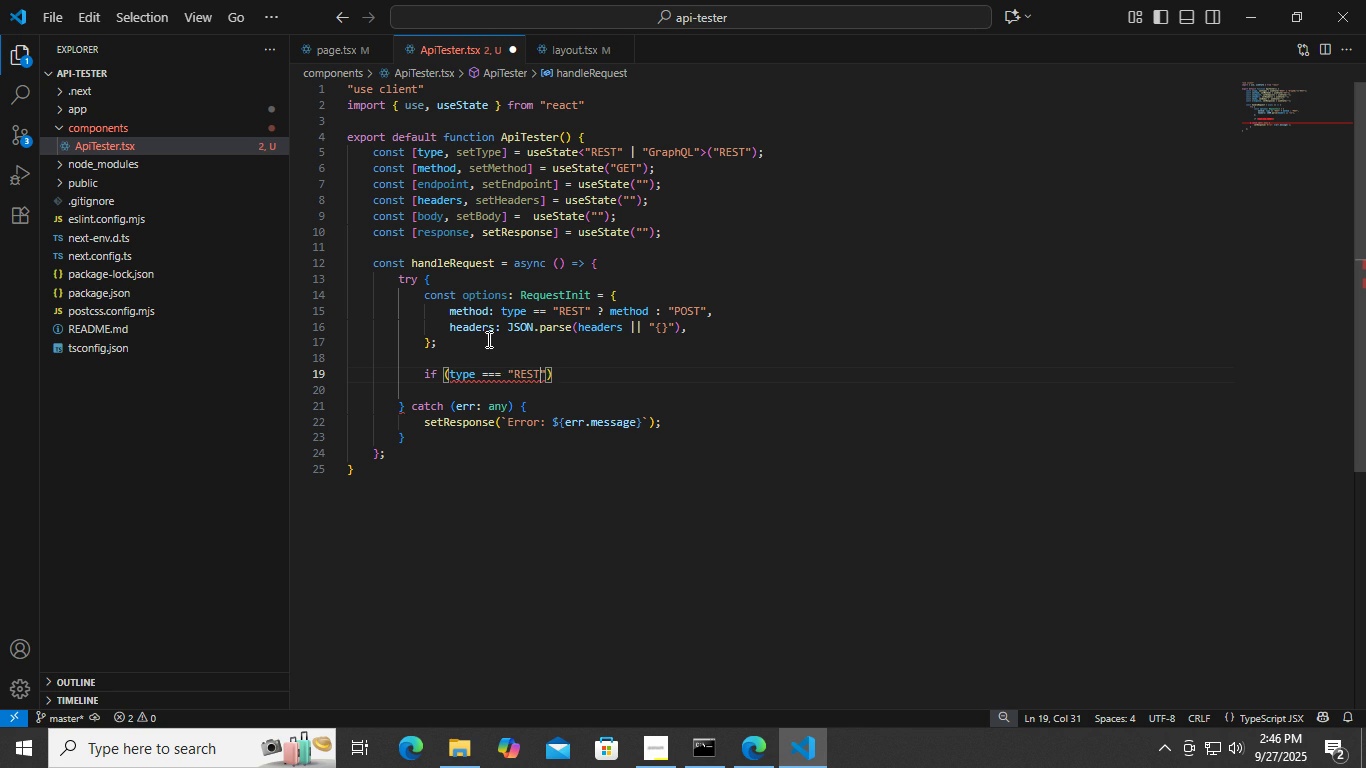 
key(Control+ControlLeft)
 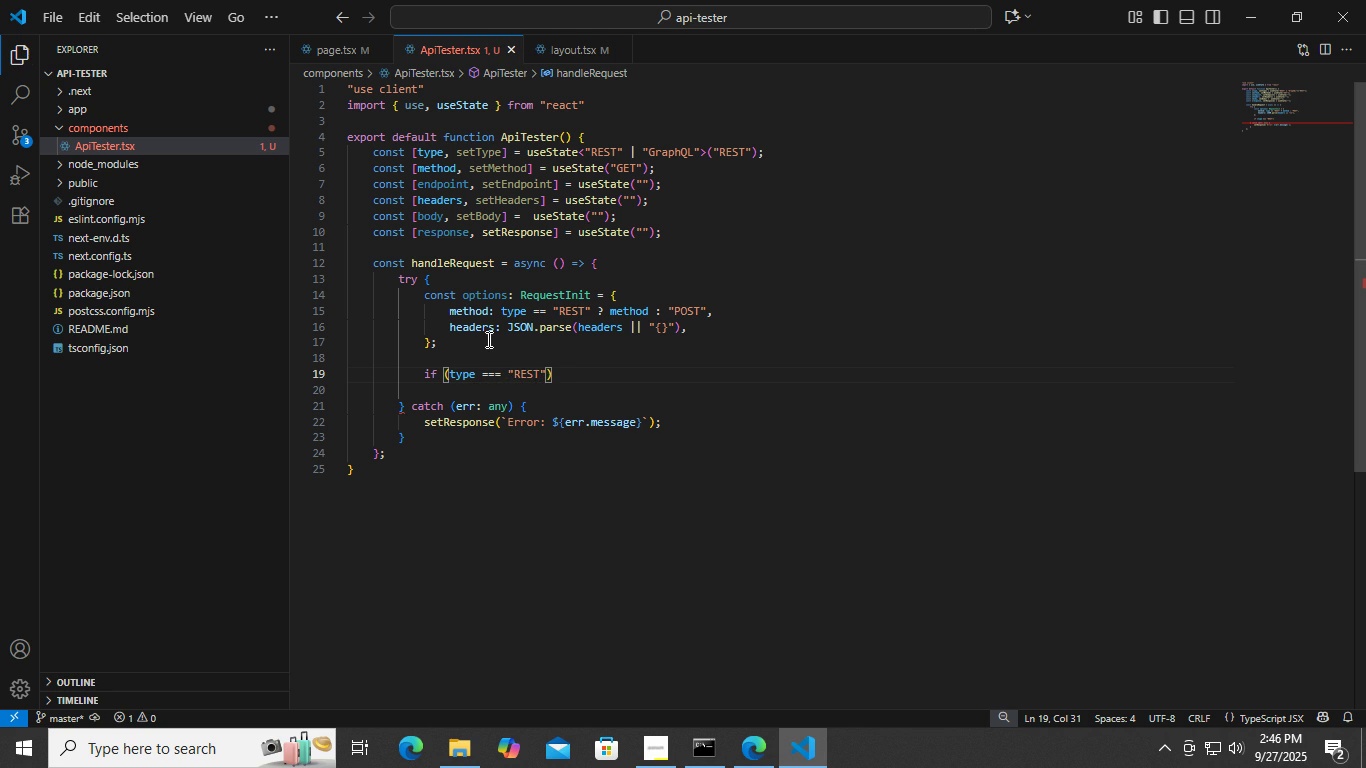 
key(Control+S)
 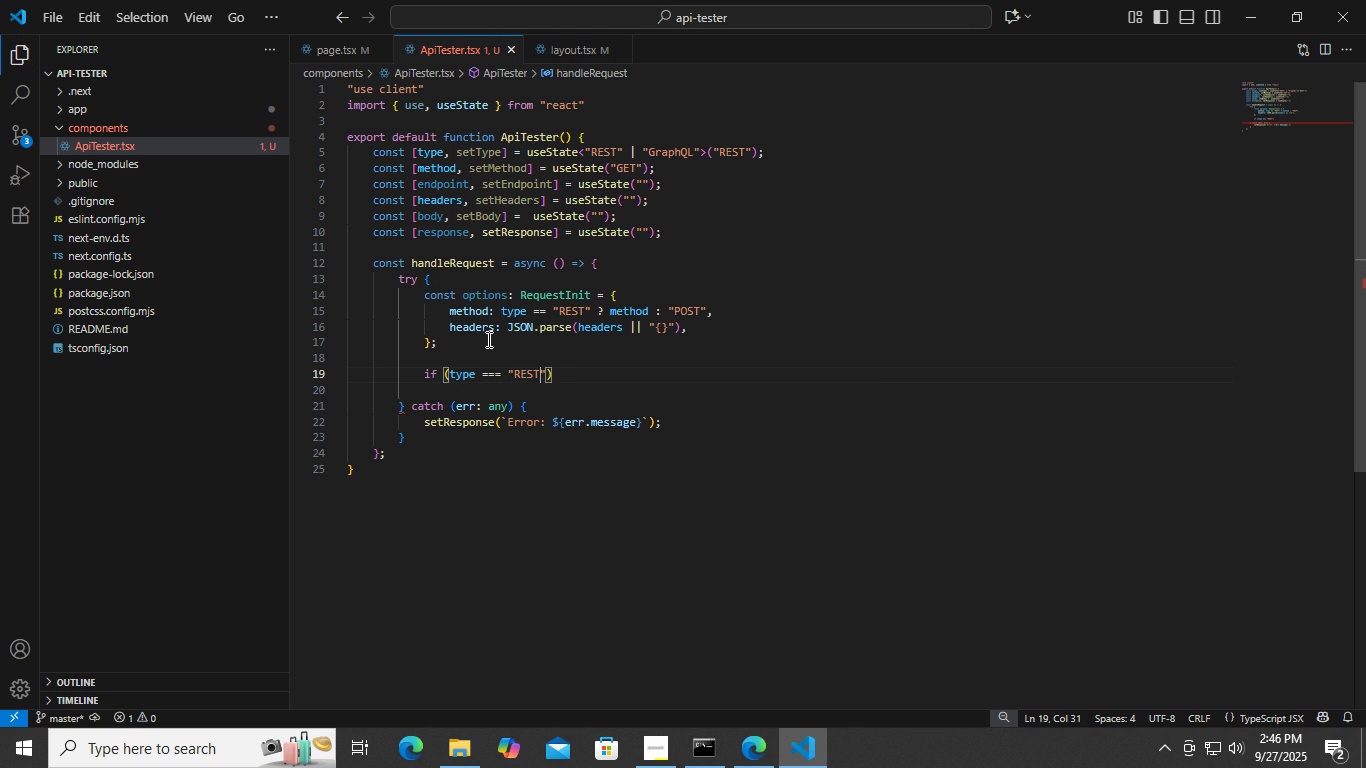 
key(ArrowRight)
 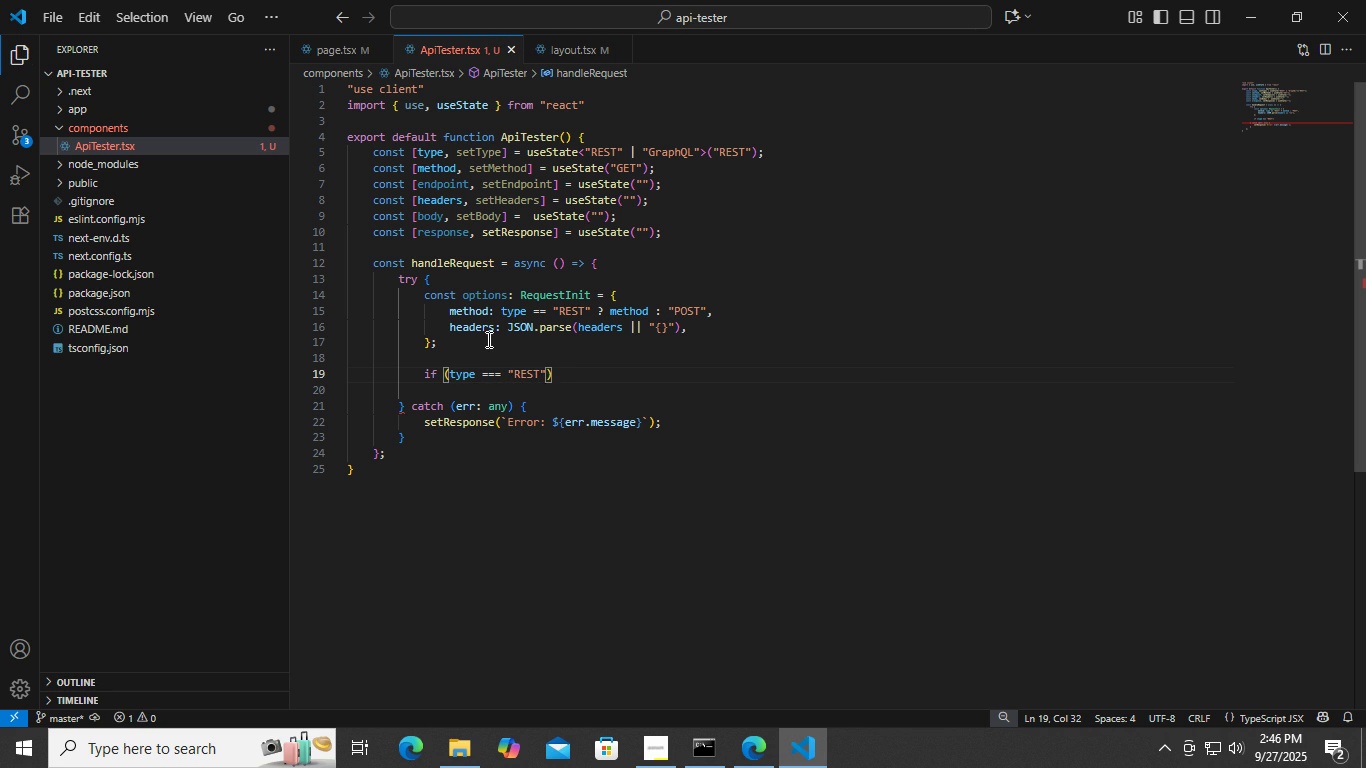 
key(Space)